 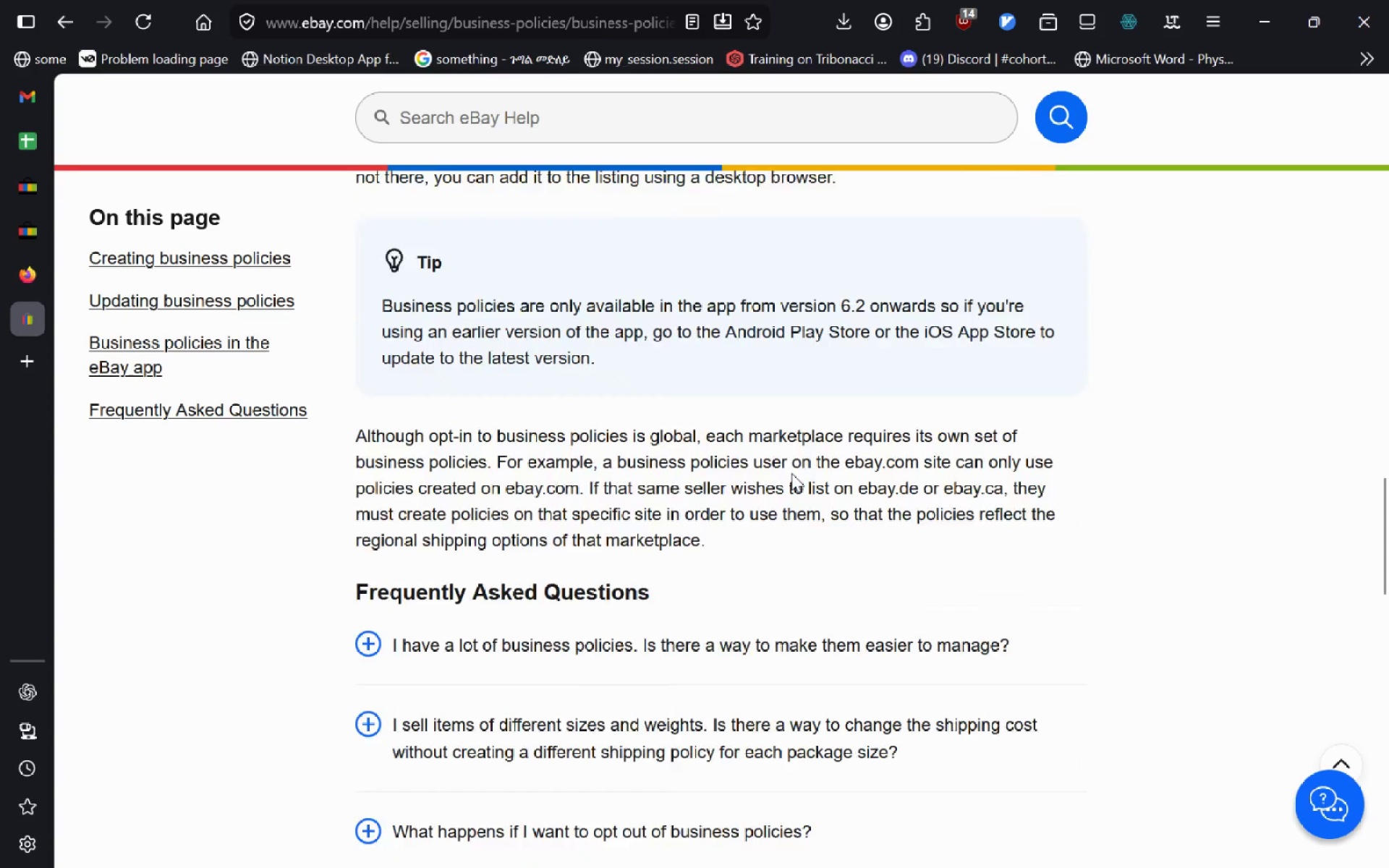 
left_click([766, 575])
 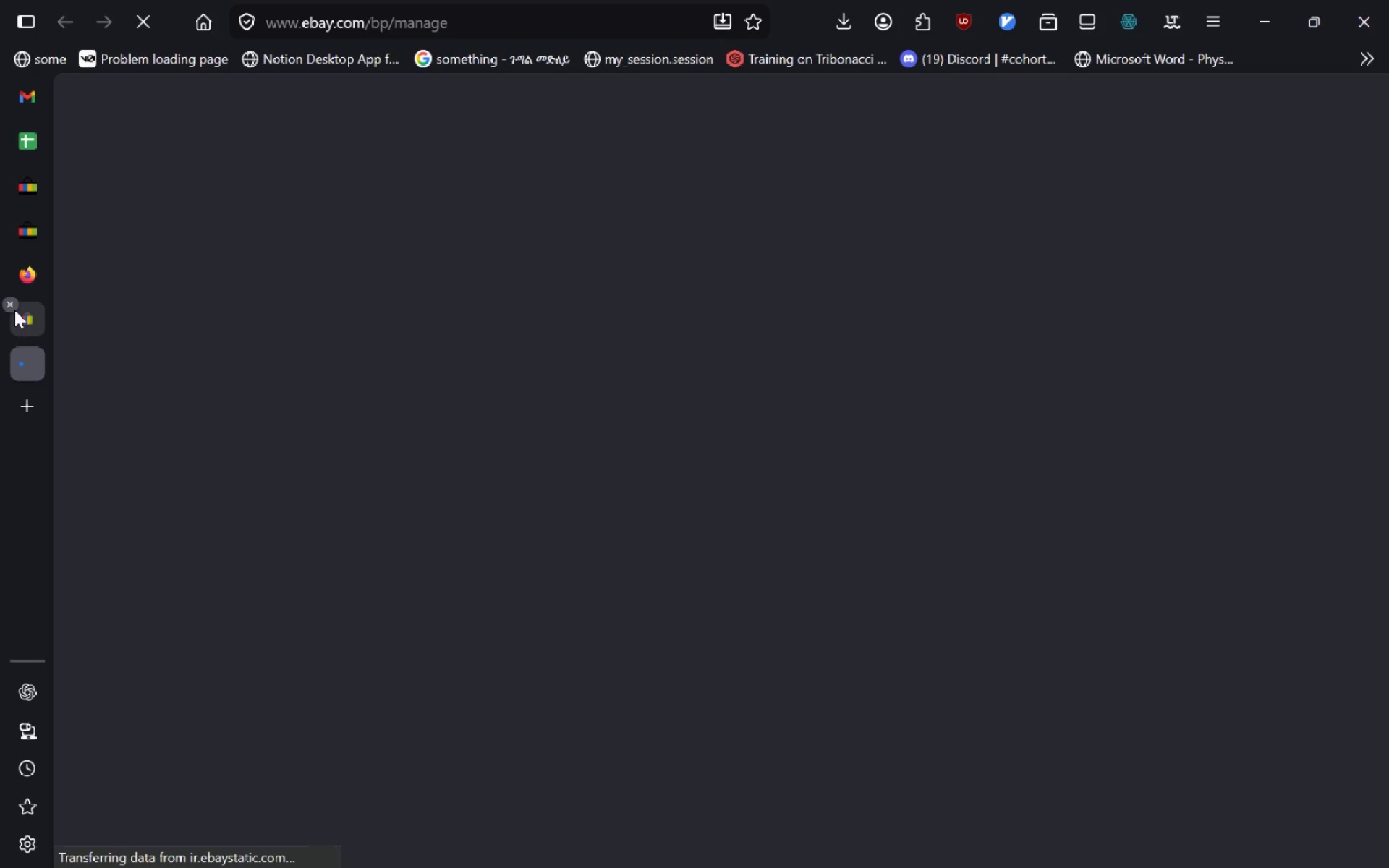 
left_click([4, 301])
 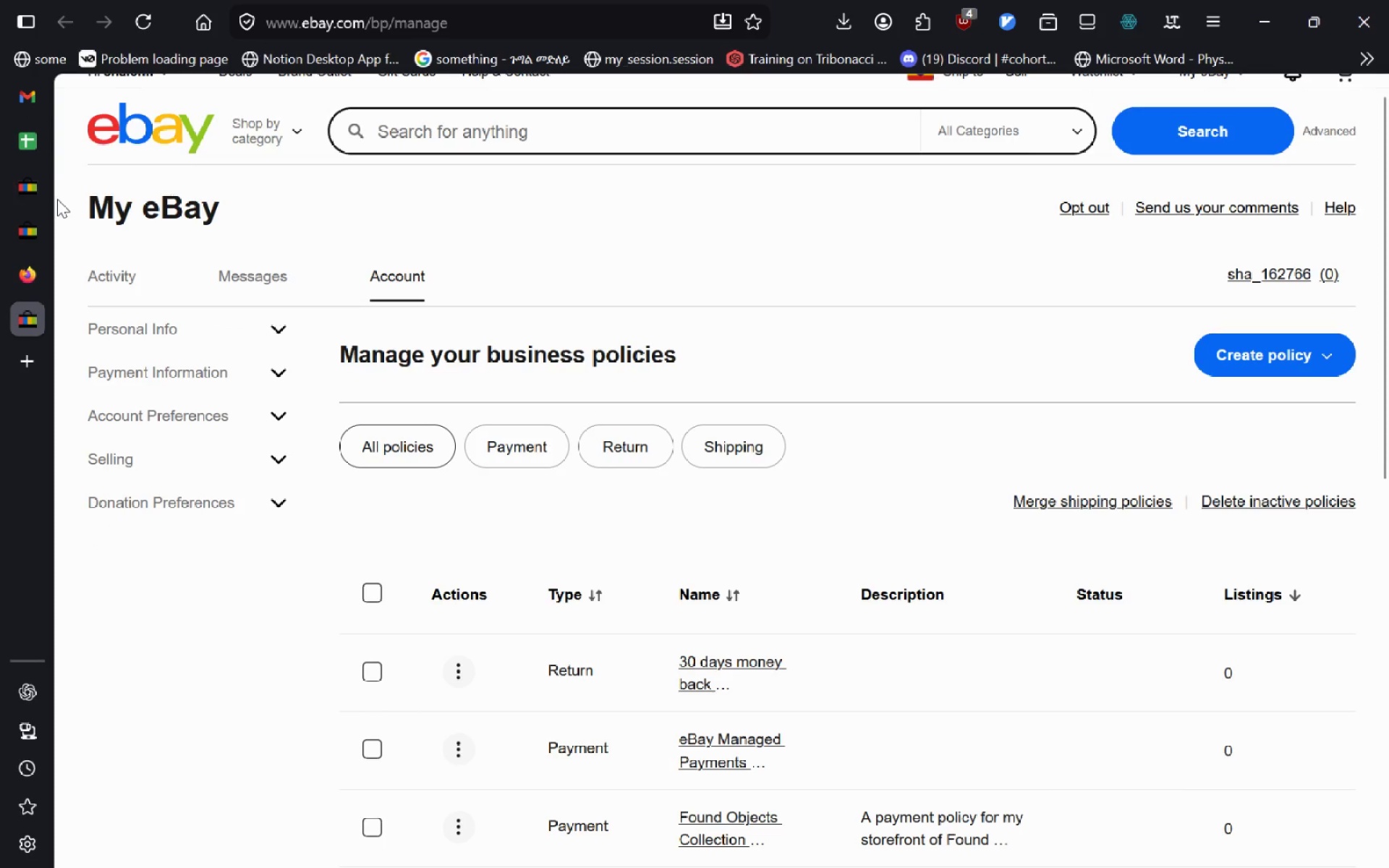 
key(Alt+AltLeft)
 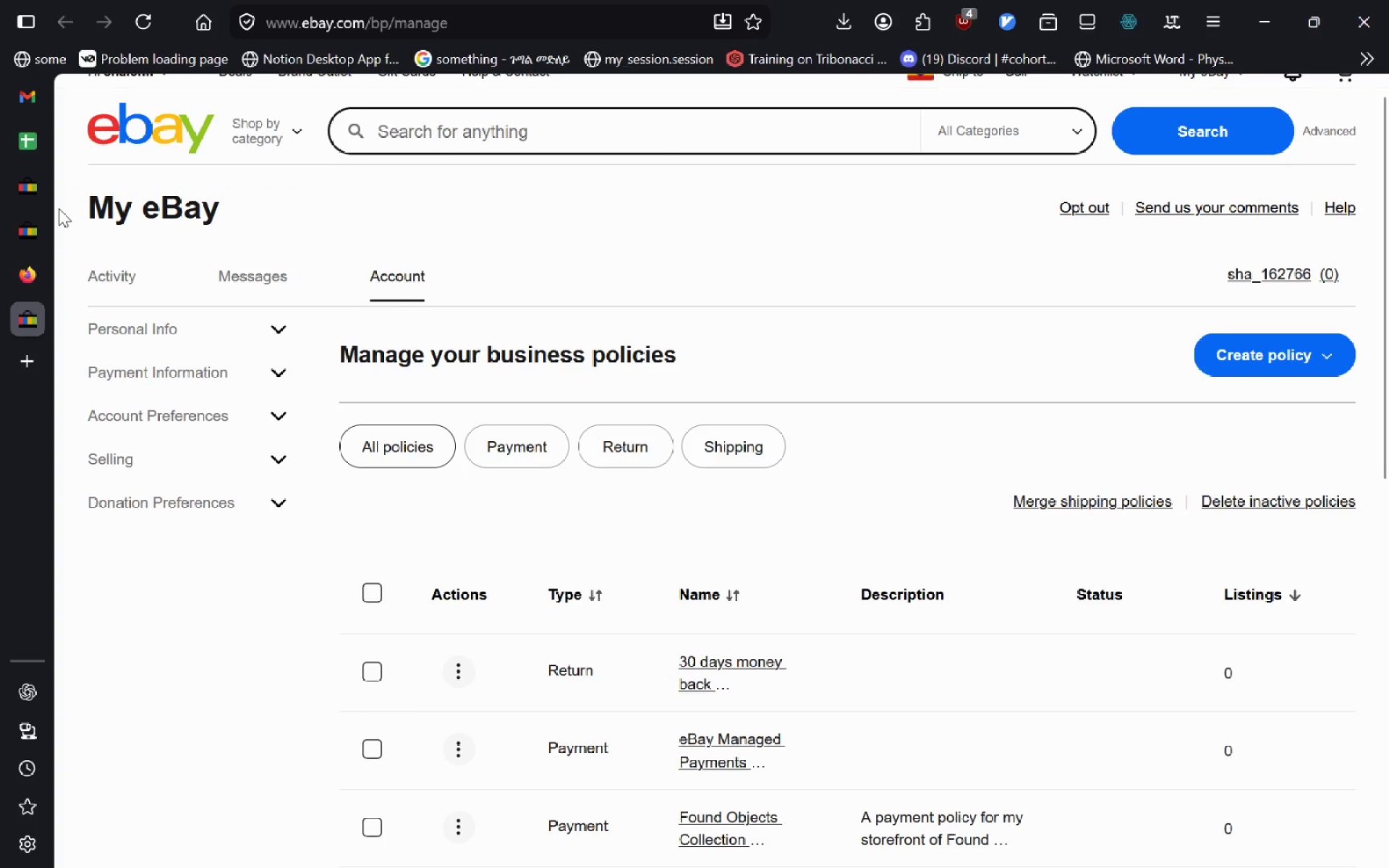 
key(Alt+Tab)